 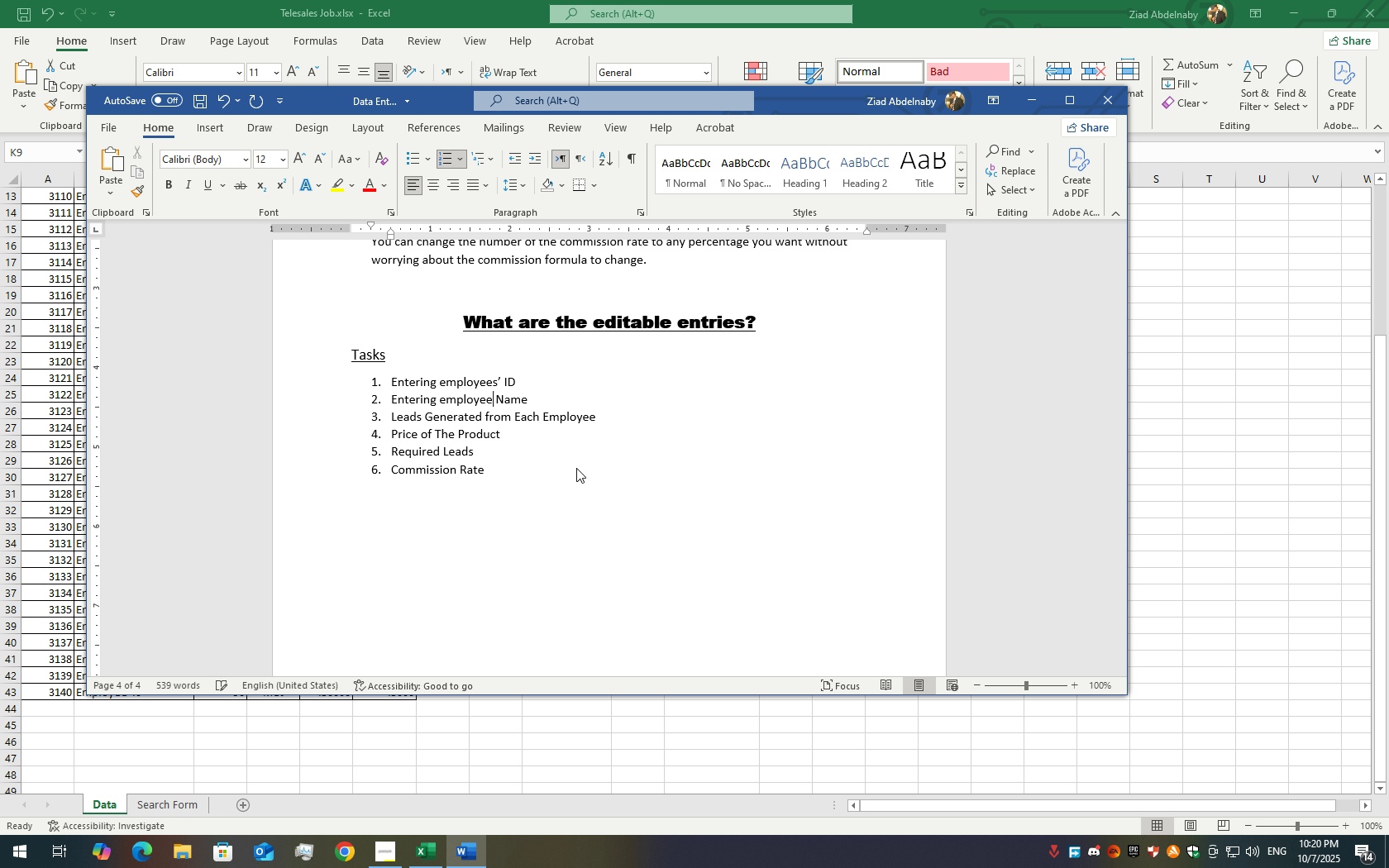 
key(Backspace)
 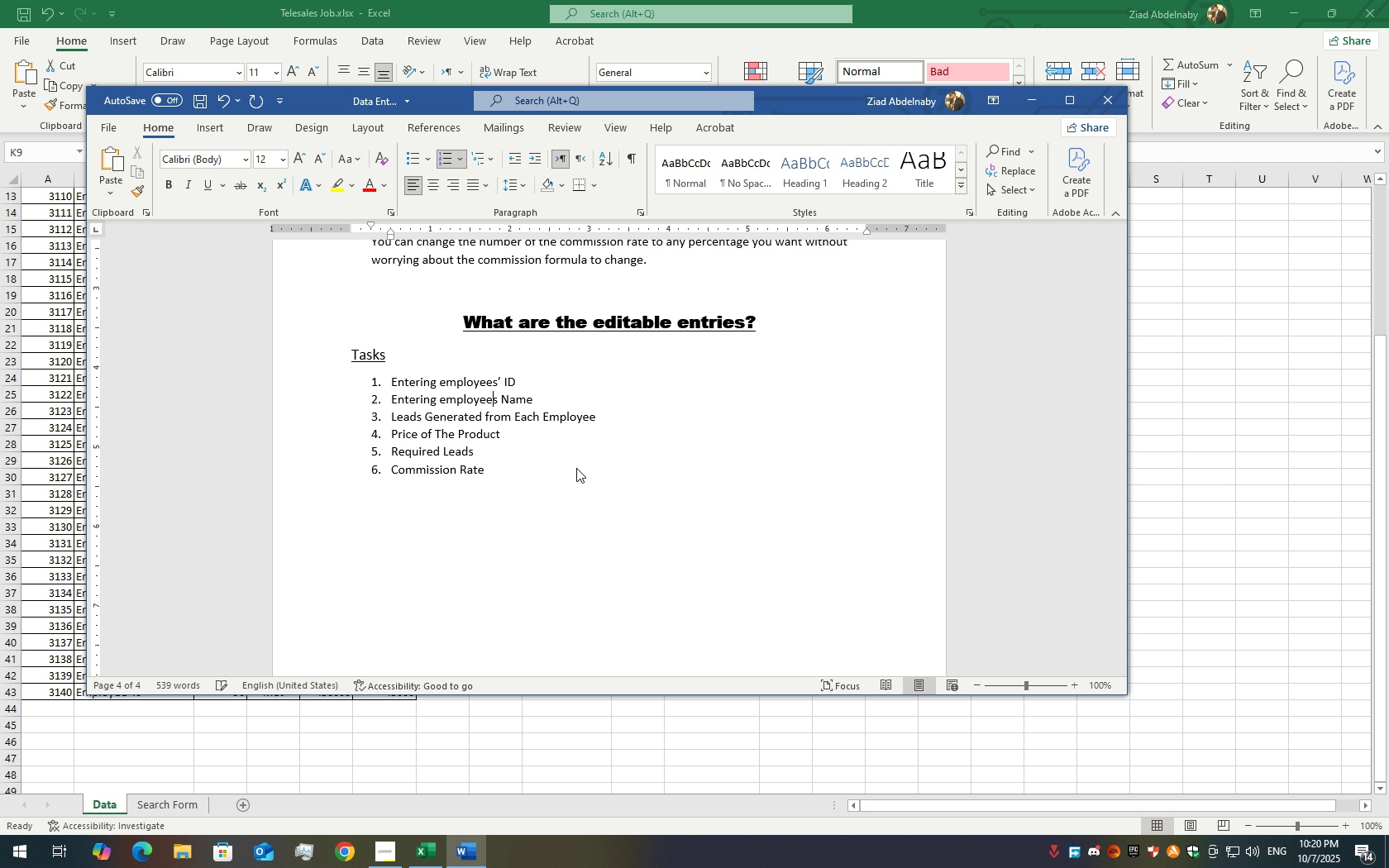 
key(S)
 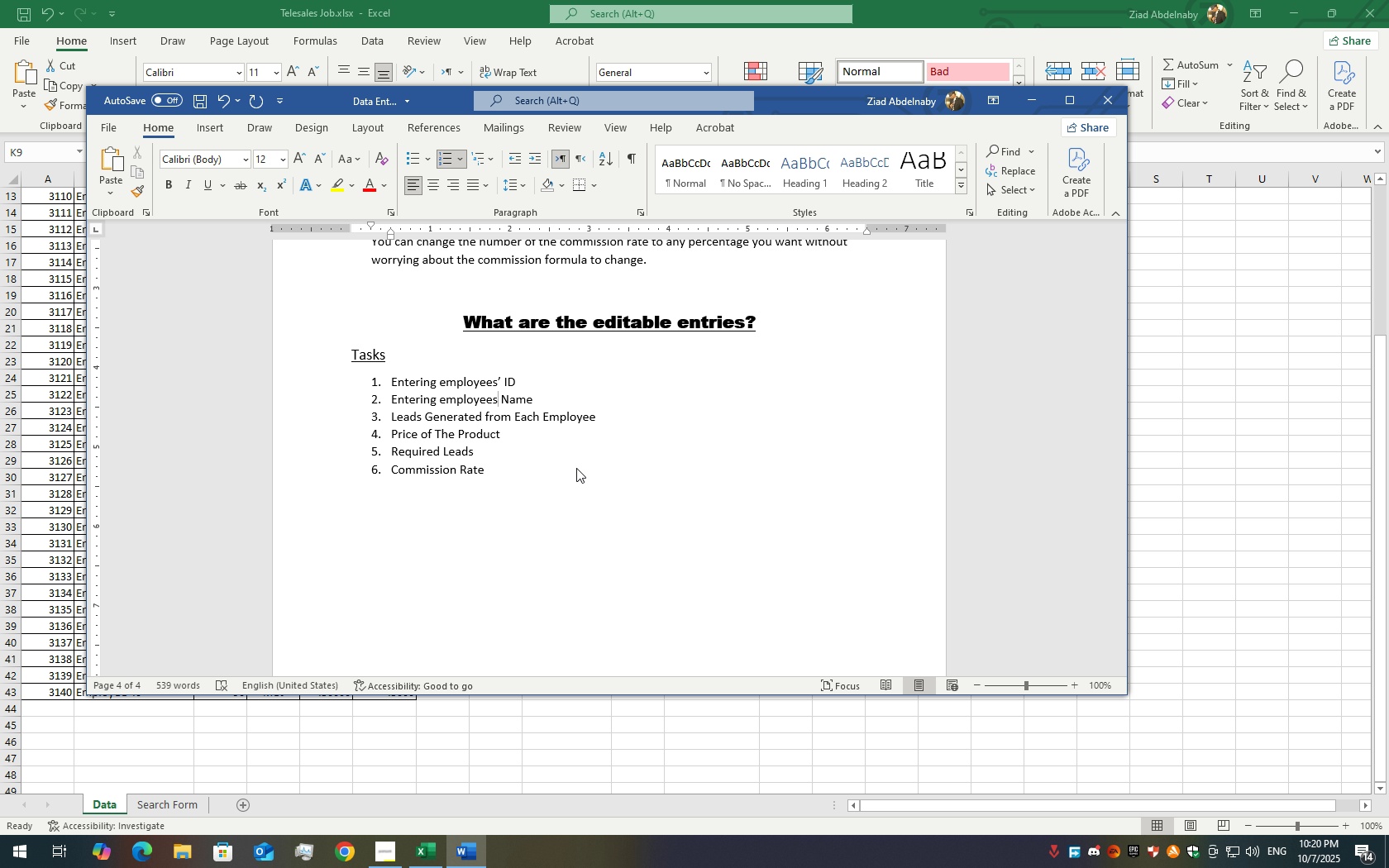 
key(Quote)
 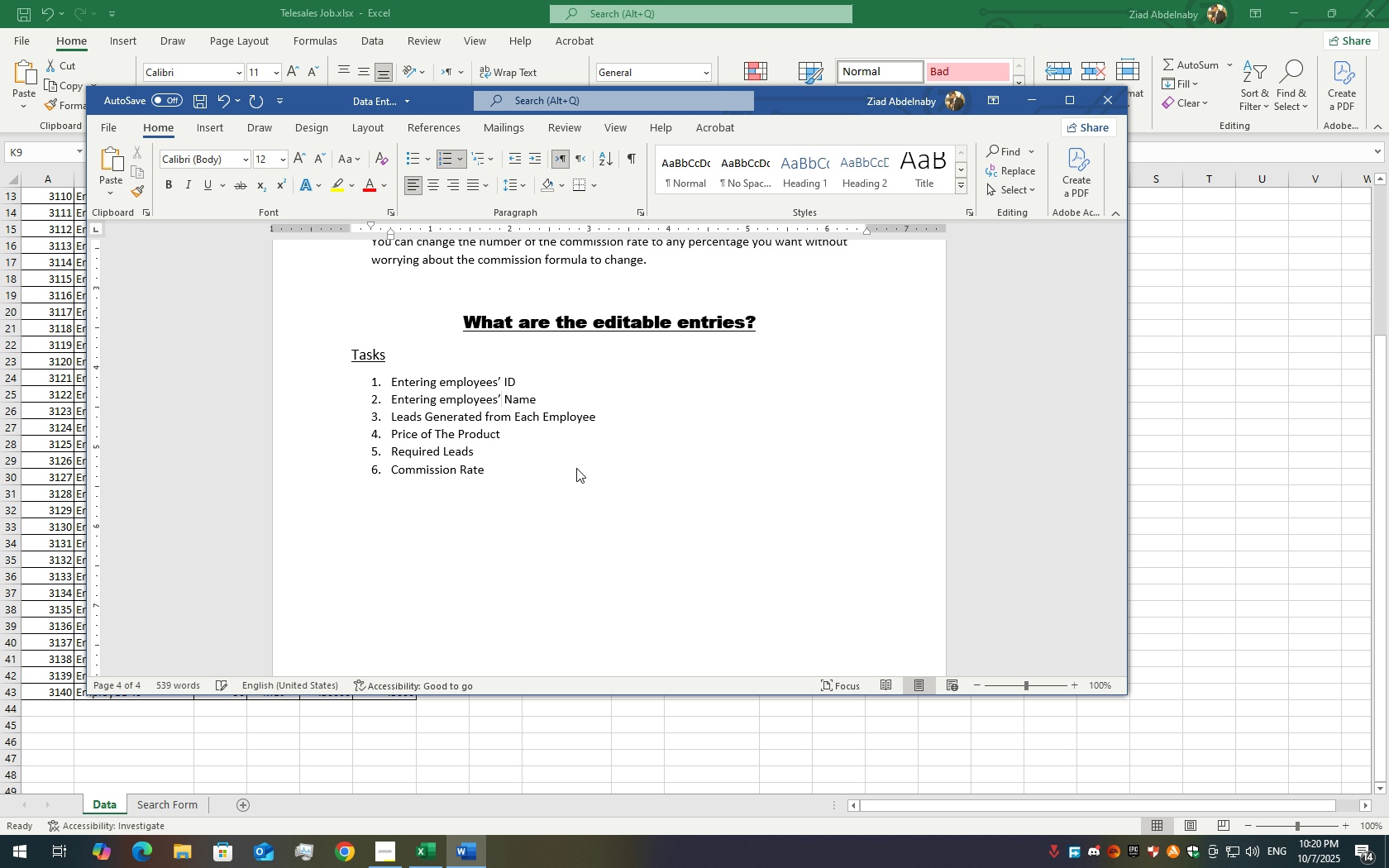 
key(ArrowRight)
 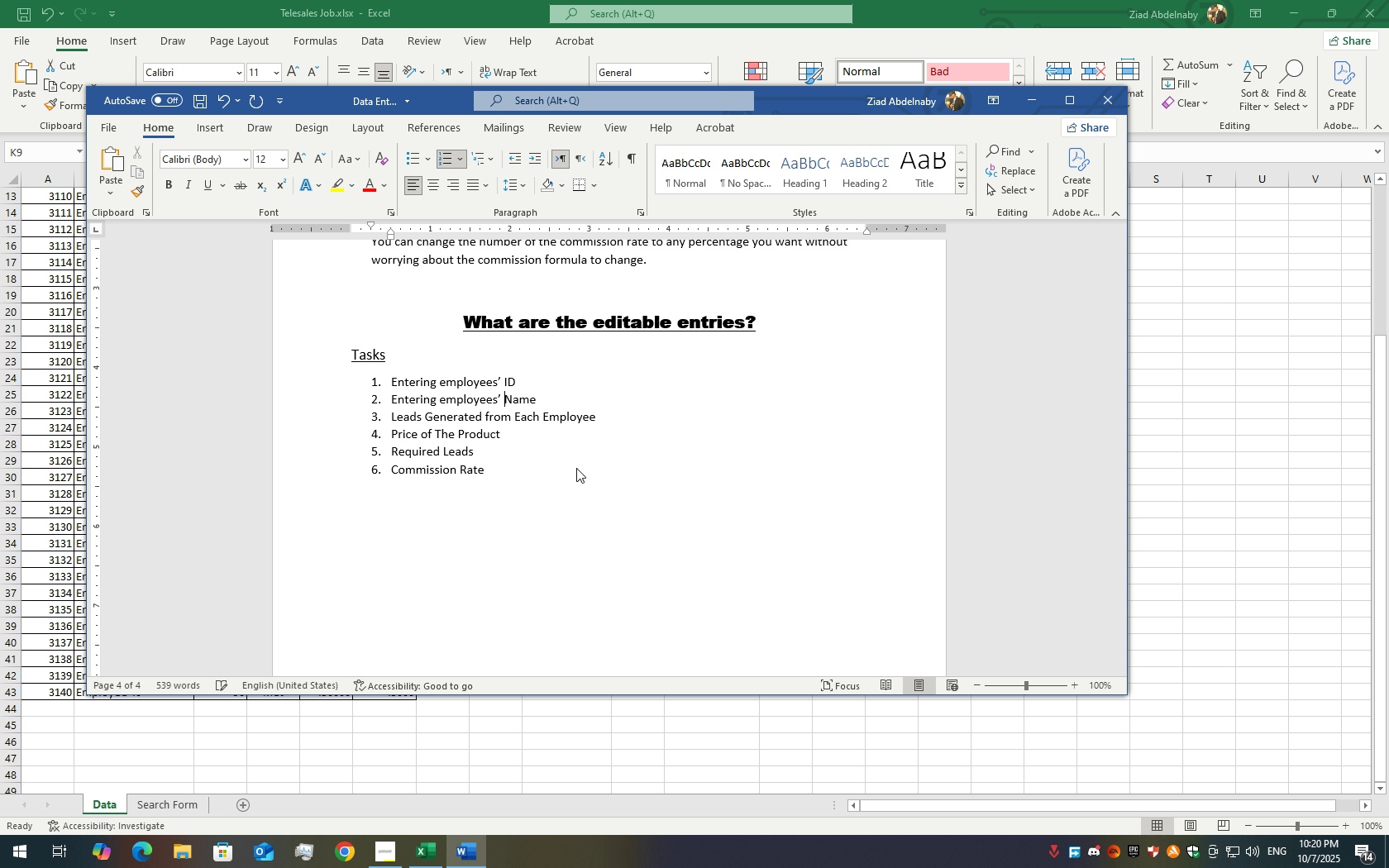 
key(ArrowRight)
 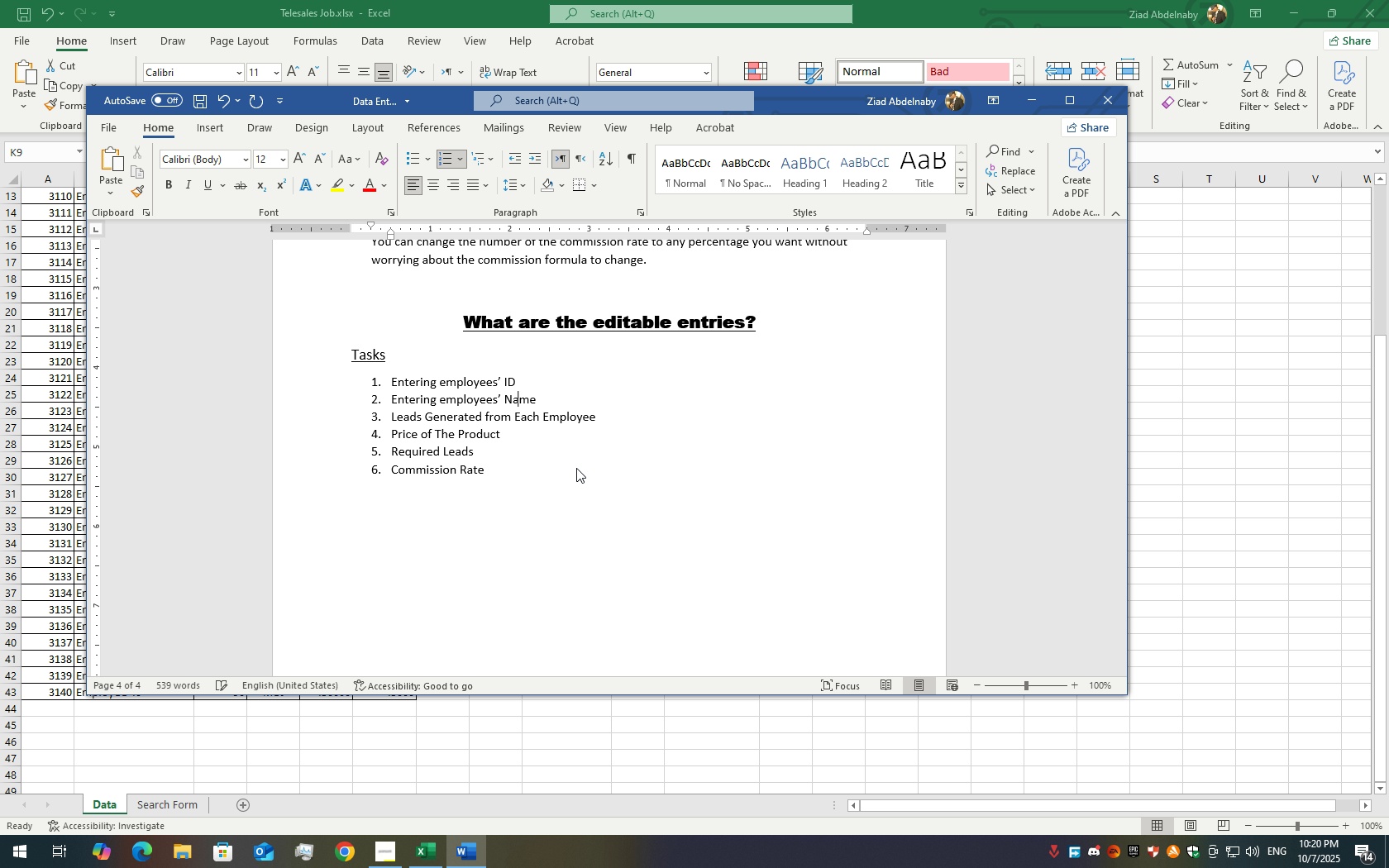 
key(ArrowRight)
 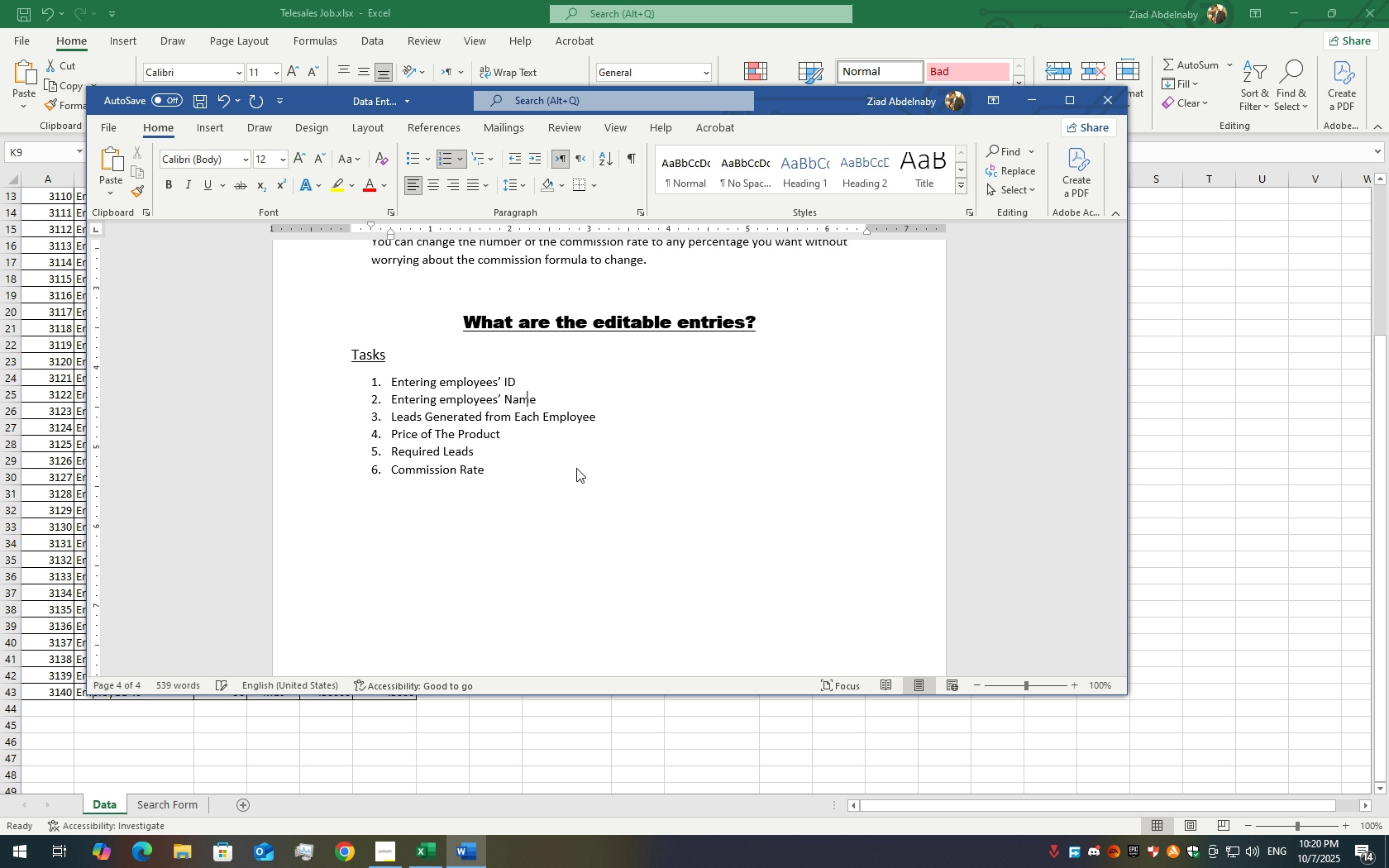 
key(ArrowRight)
 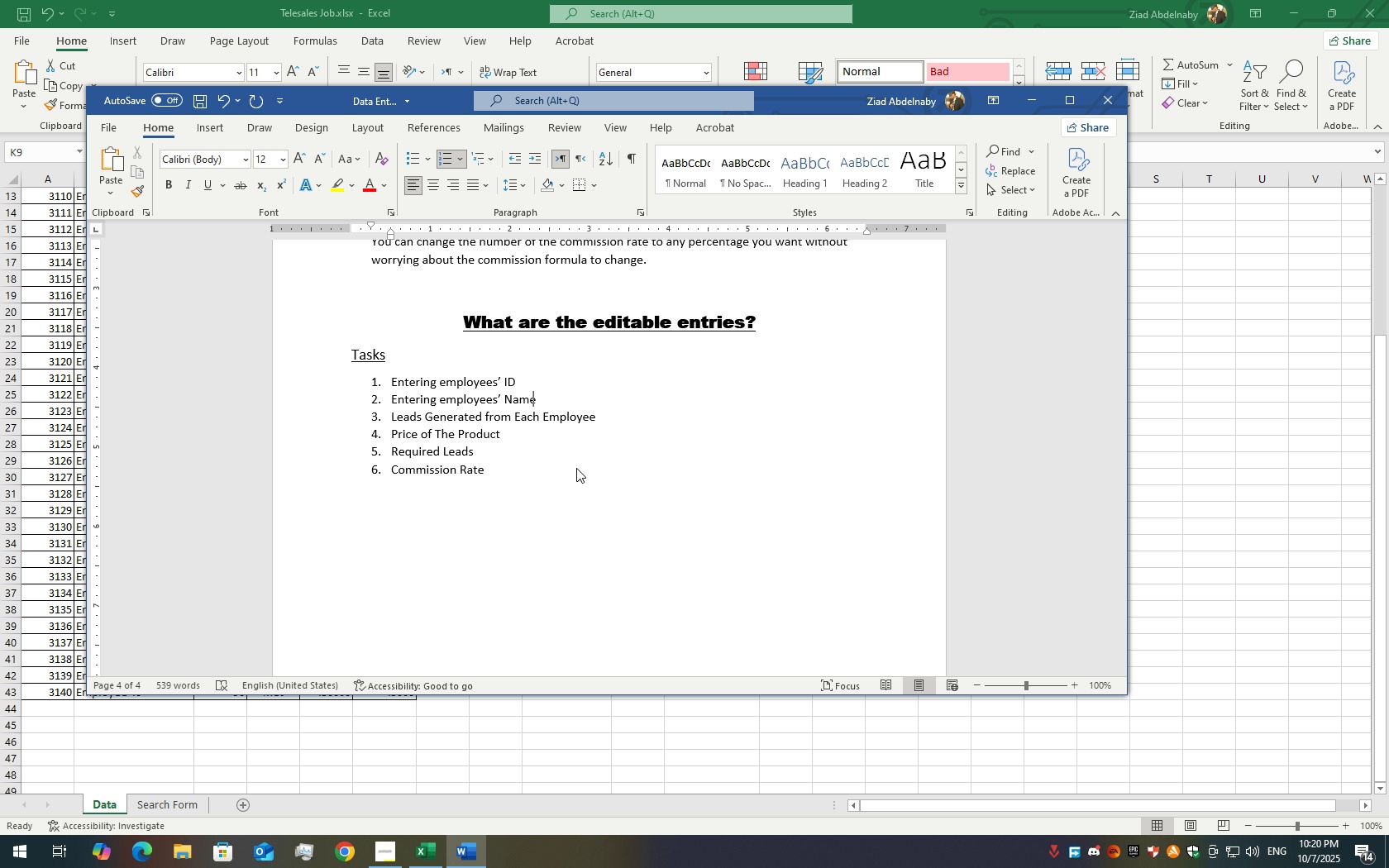 
key(ArrowRight)
 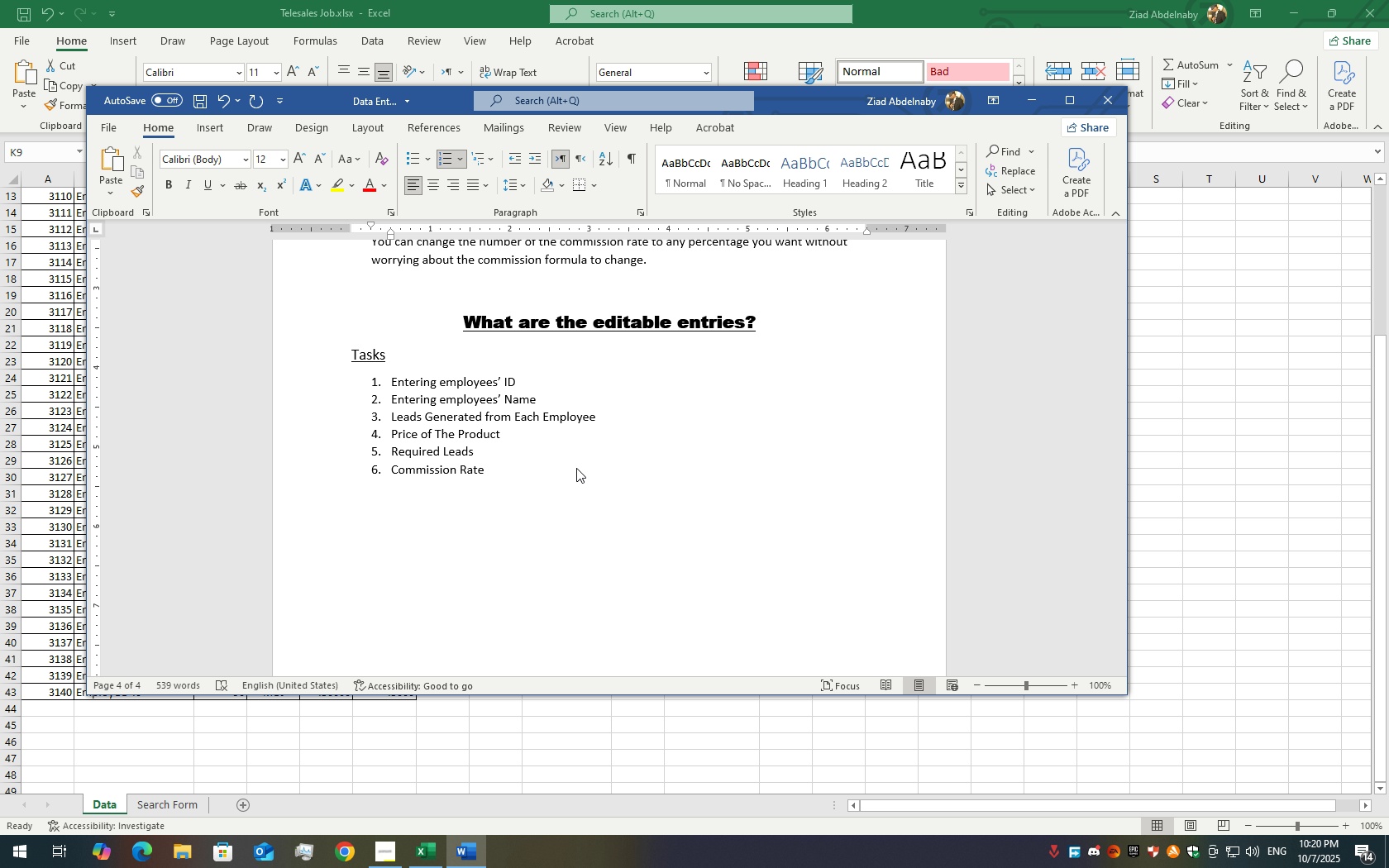 
key(S)
 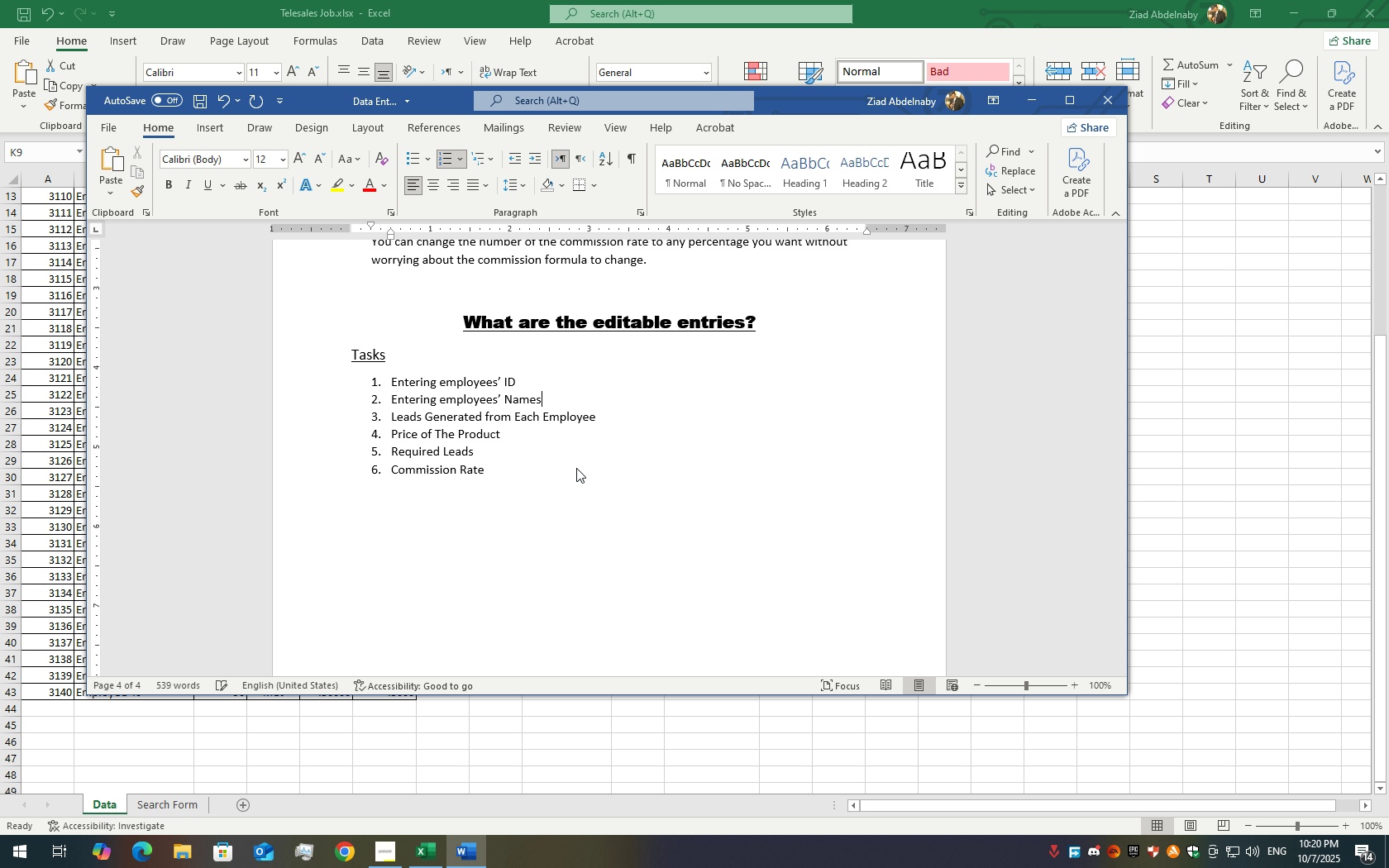 
key(ArrowUp)
 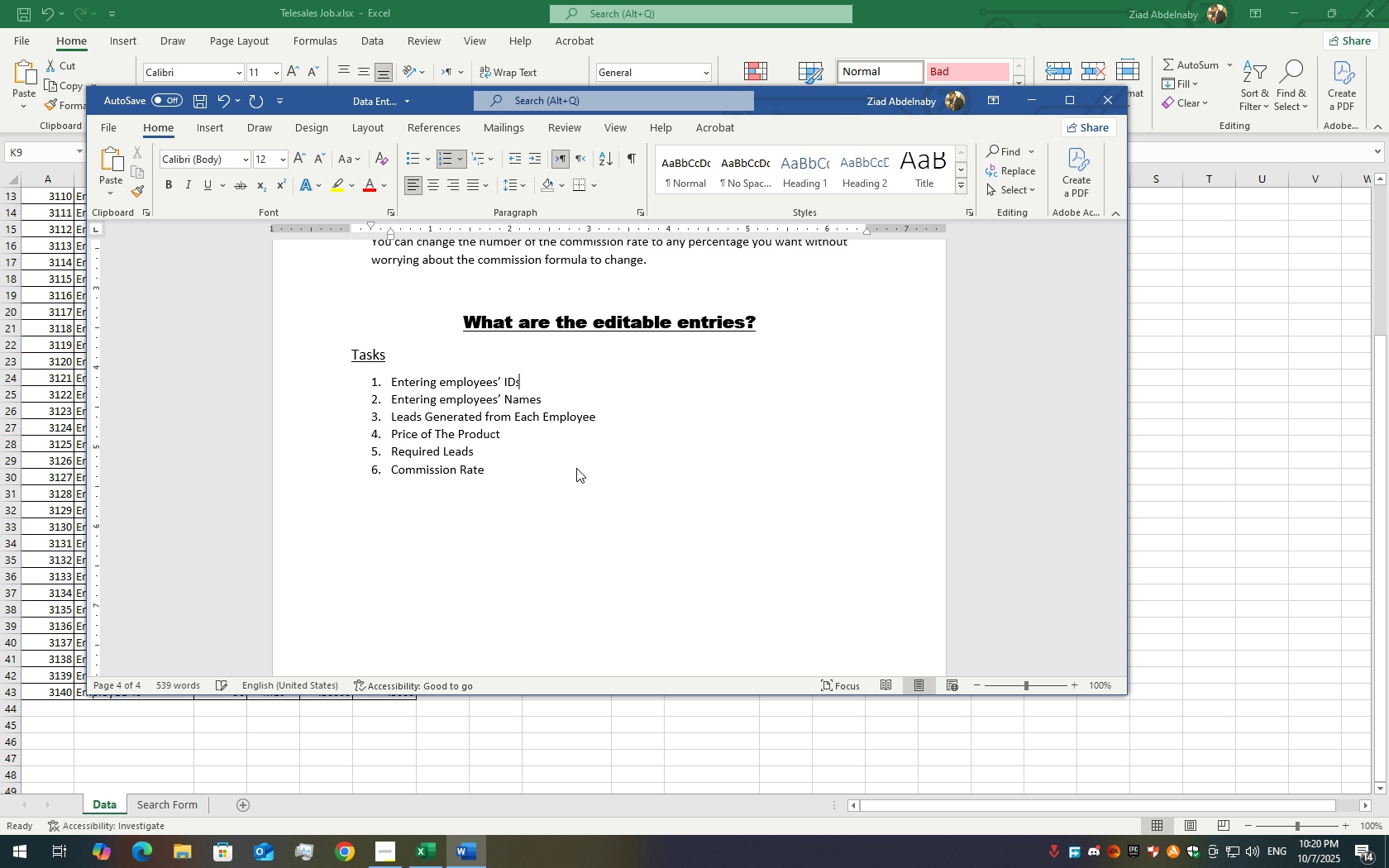 
key(S)
 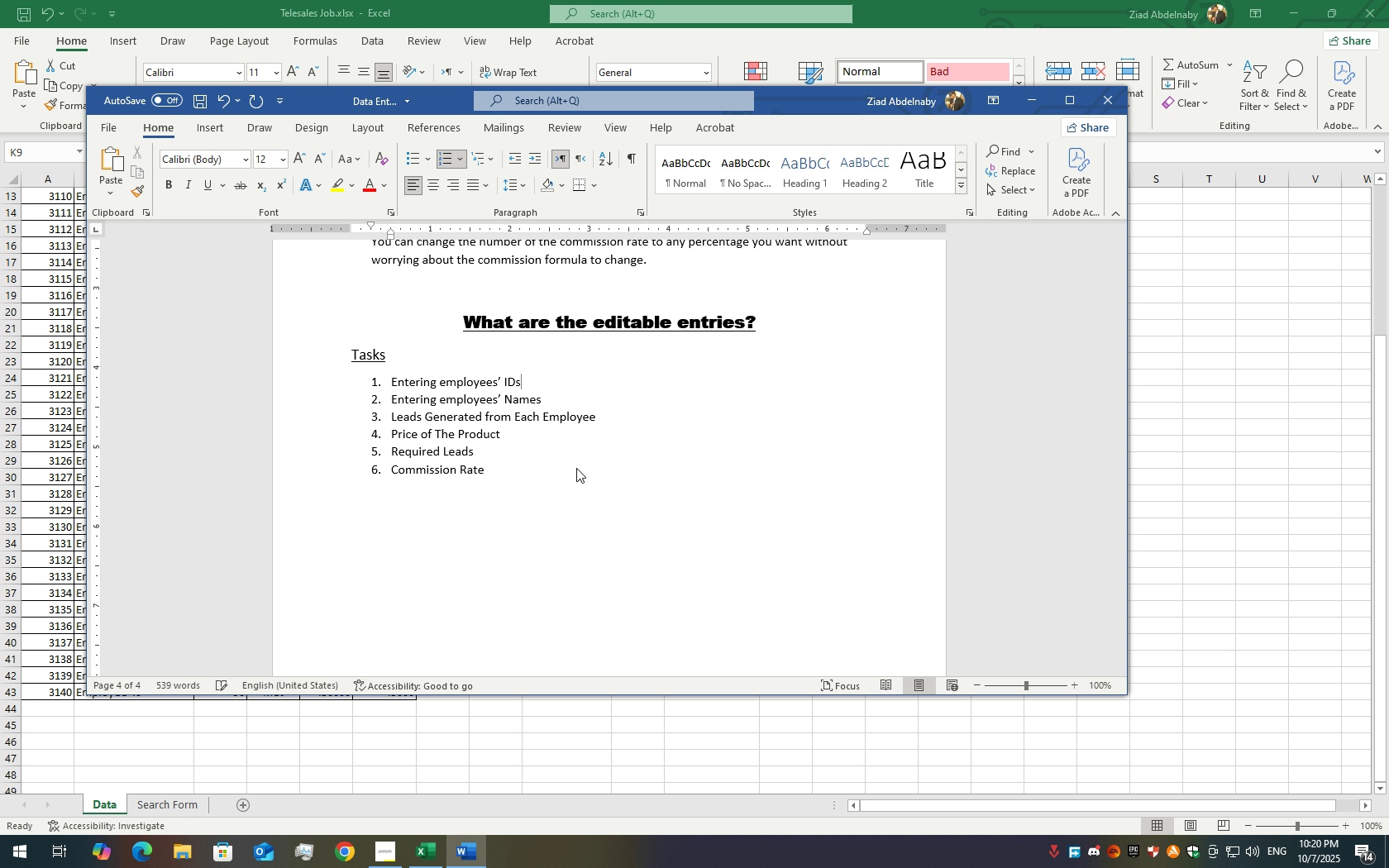 
key(ArrowDown)
 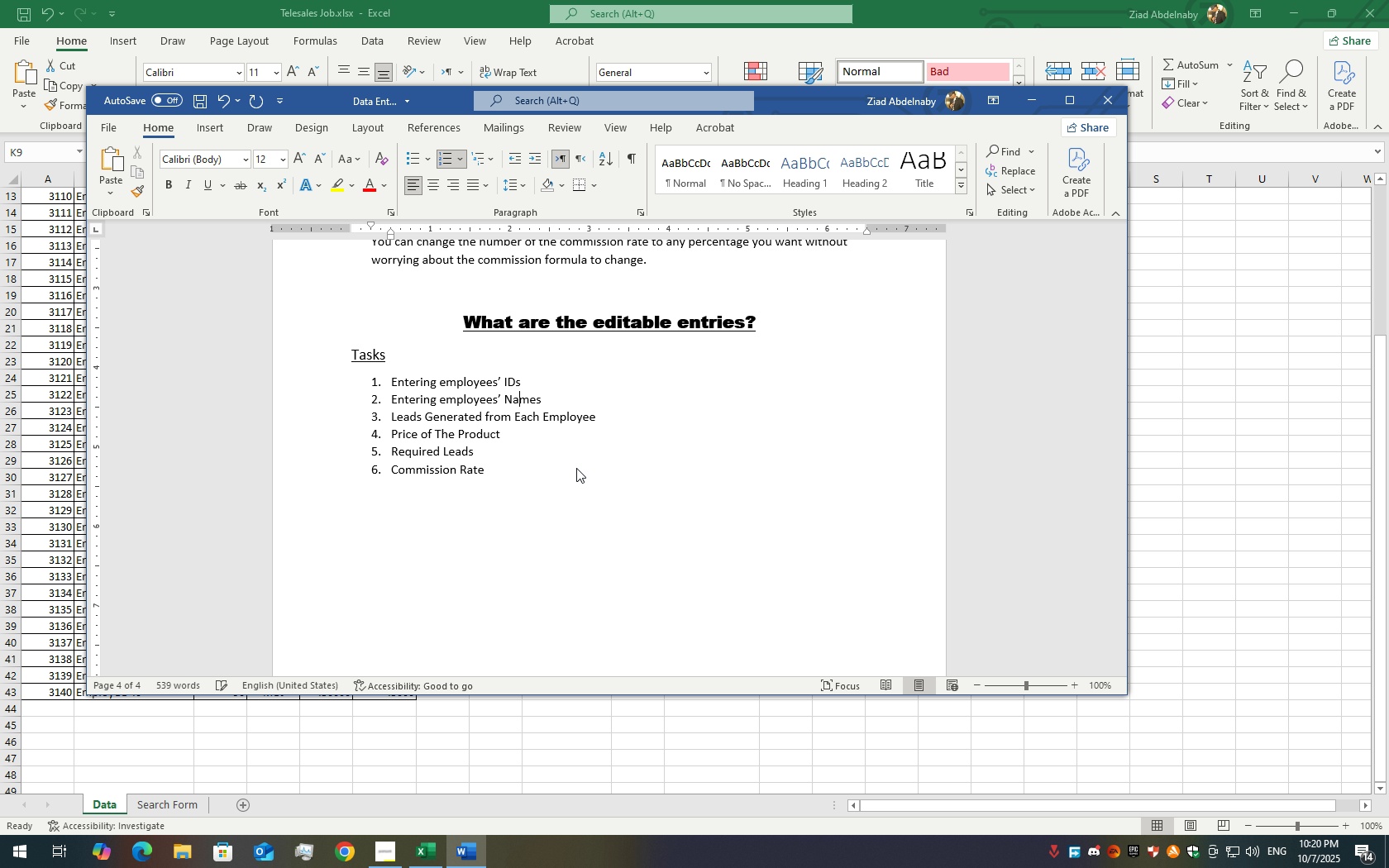 
key(ArrowDown)
 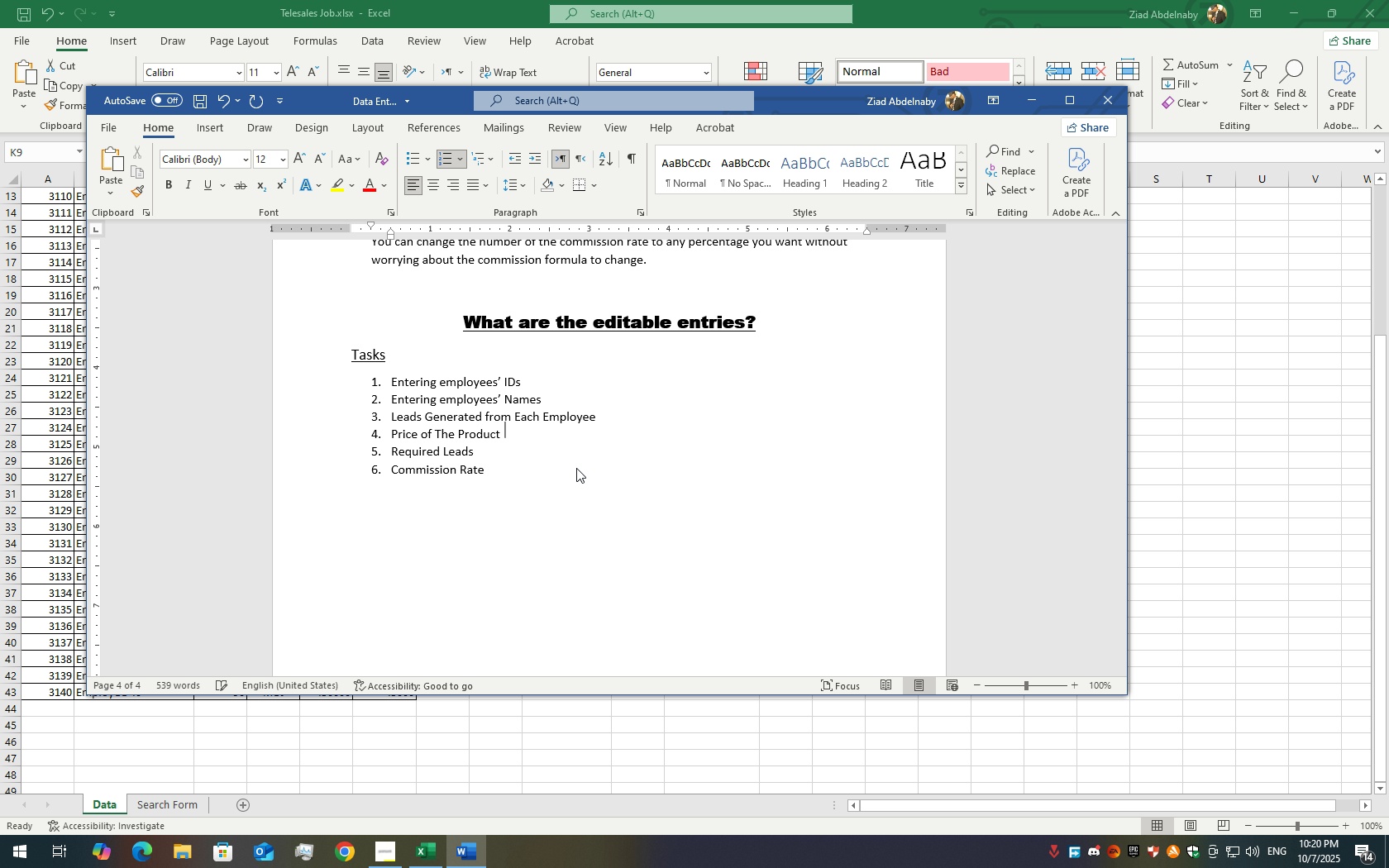 
key(ArrowDown)
 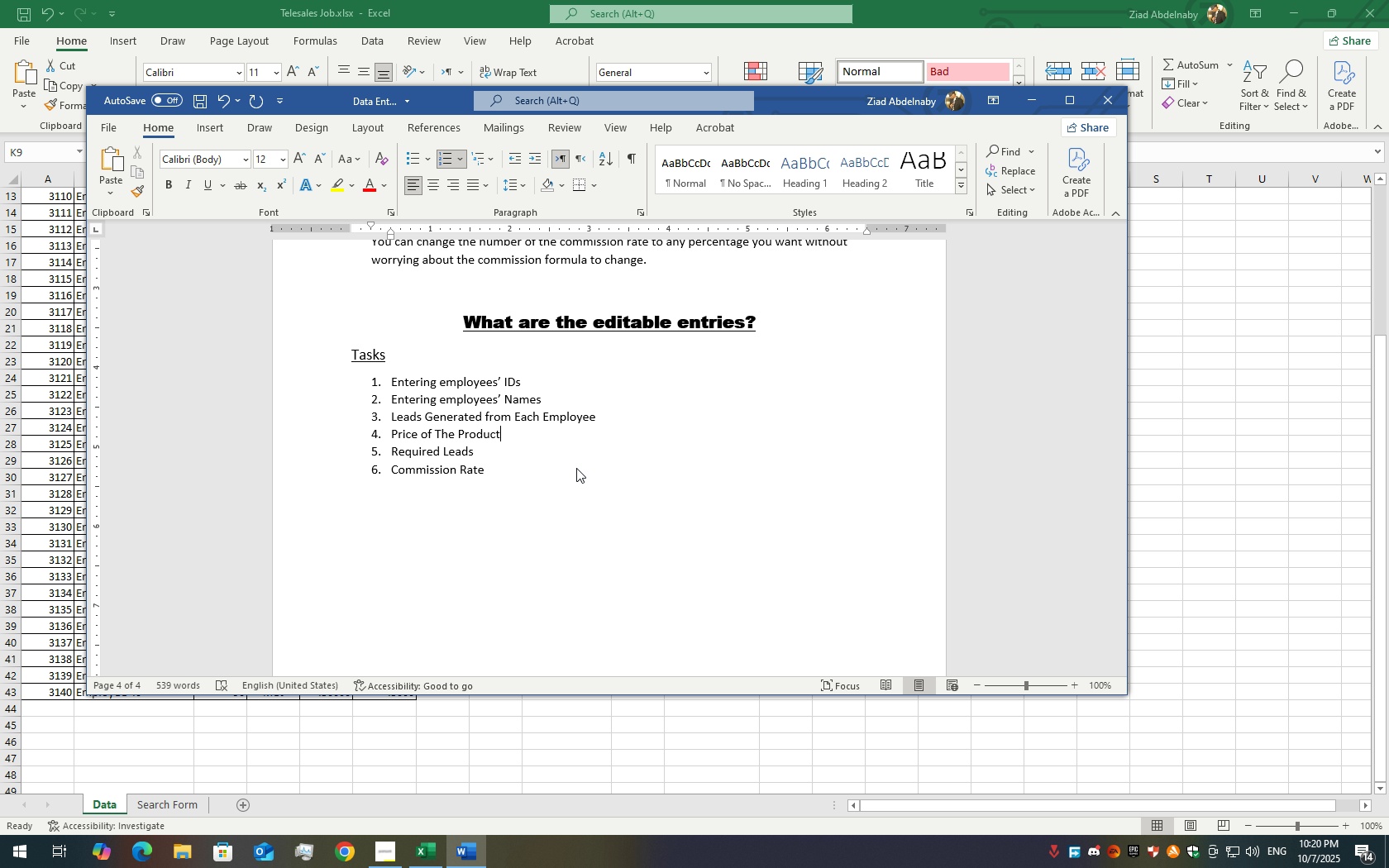 
key(ArrowUp)